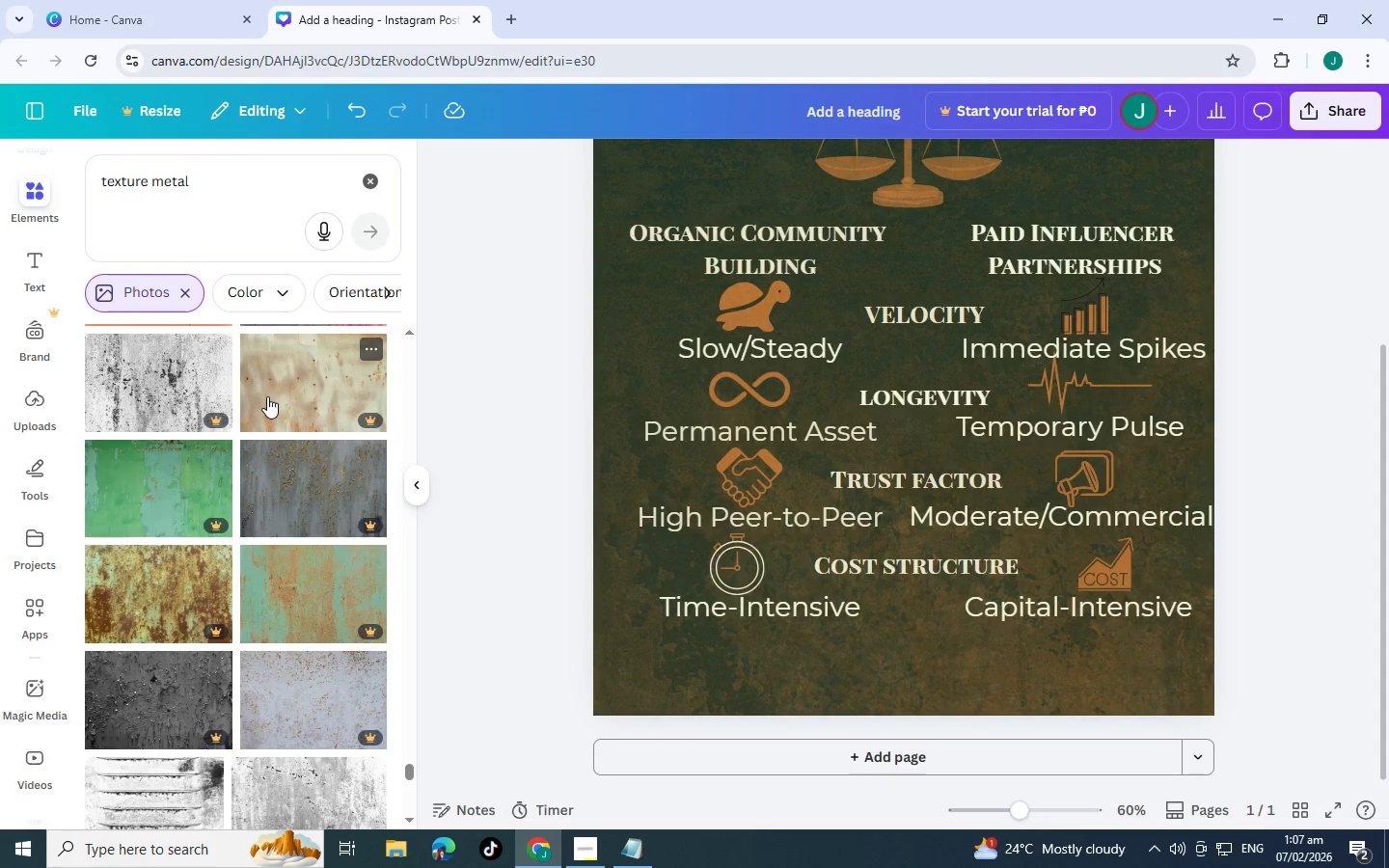 
scroll: coordinate [268, 396], scroll_direction: down, amount: 7.0
 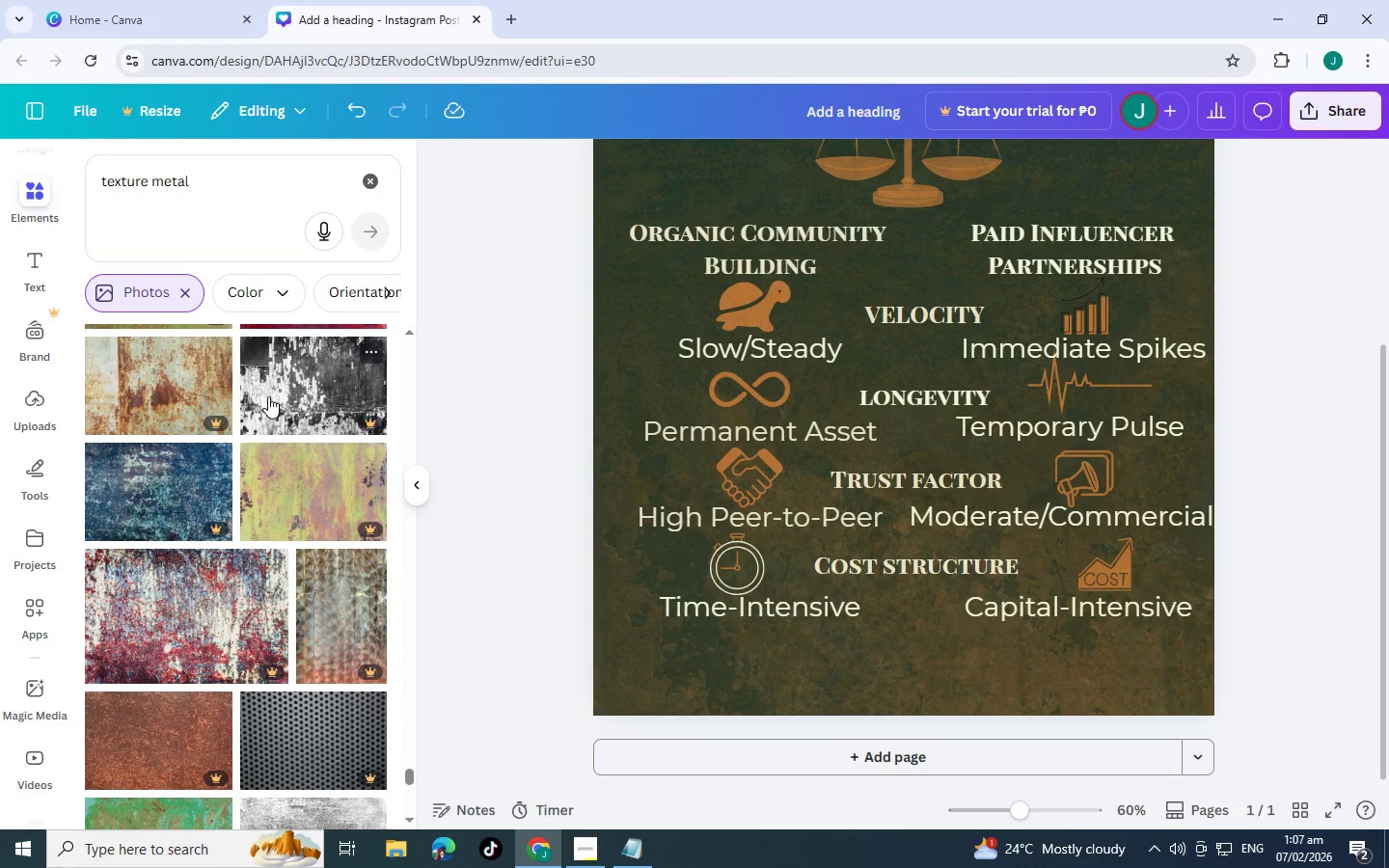 
scroll: coordinate [219, 494], scroll_direction: down, amount: 11.0
 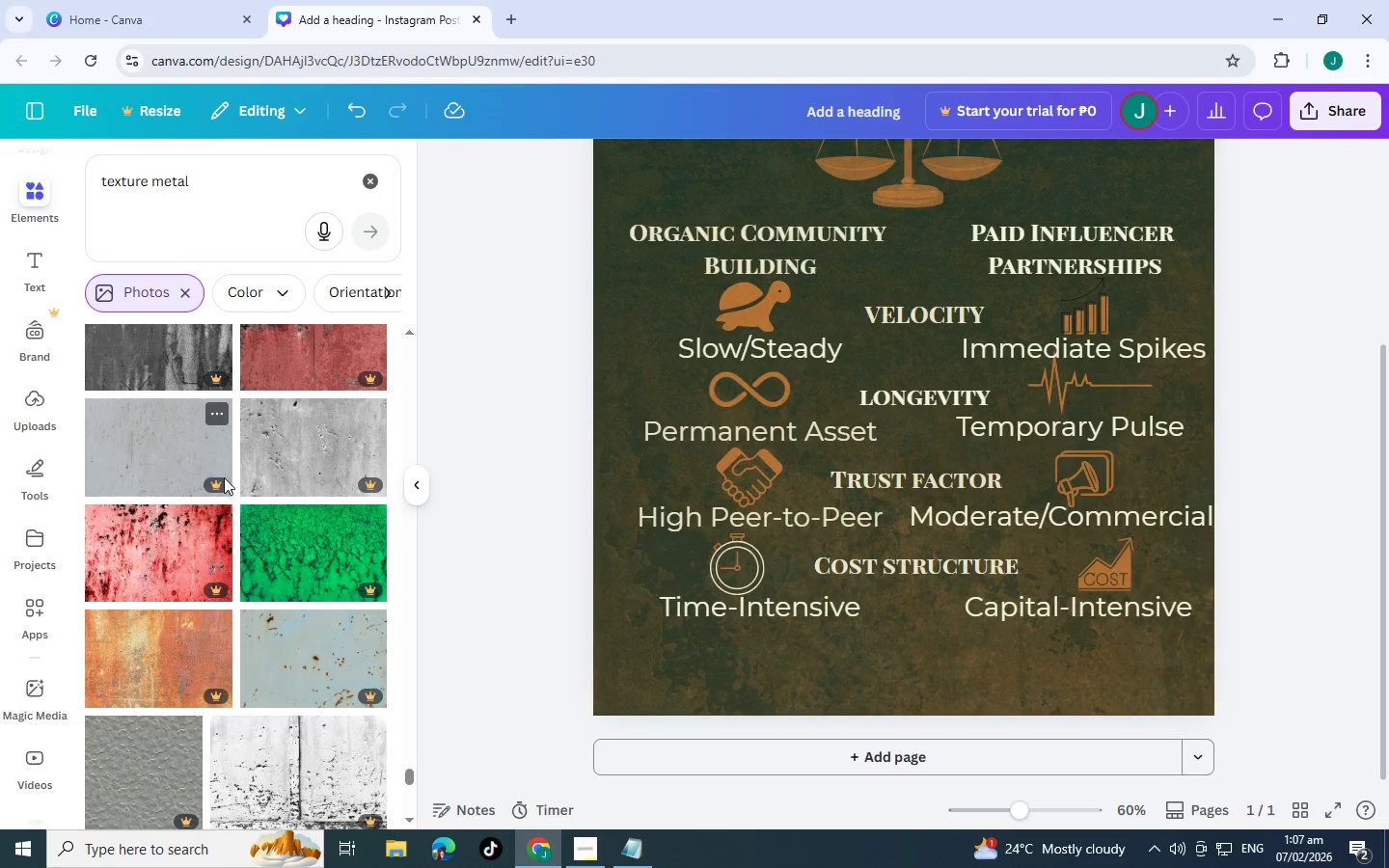 
scroll: coordinate [253, 539], scroll_direction: down, amount: 8.0
 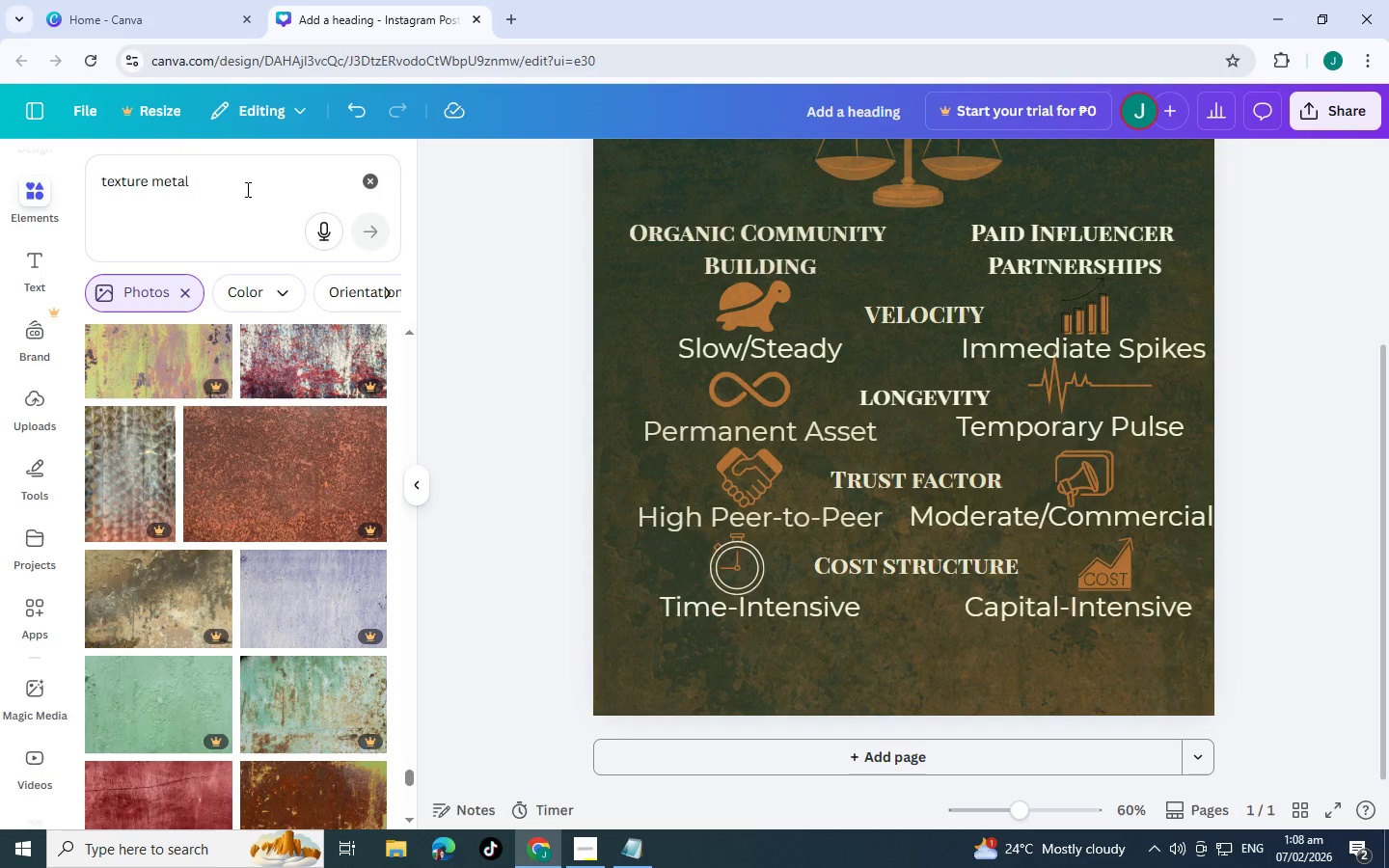 
left_click_drag(start_coordinate=[284, 185], to_coordinate=[0, 159])
 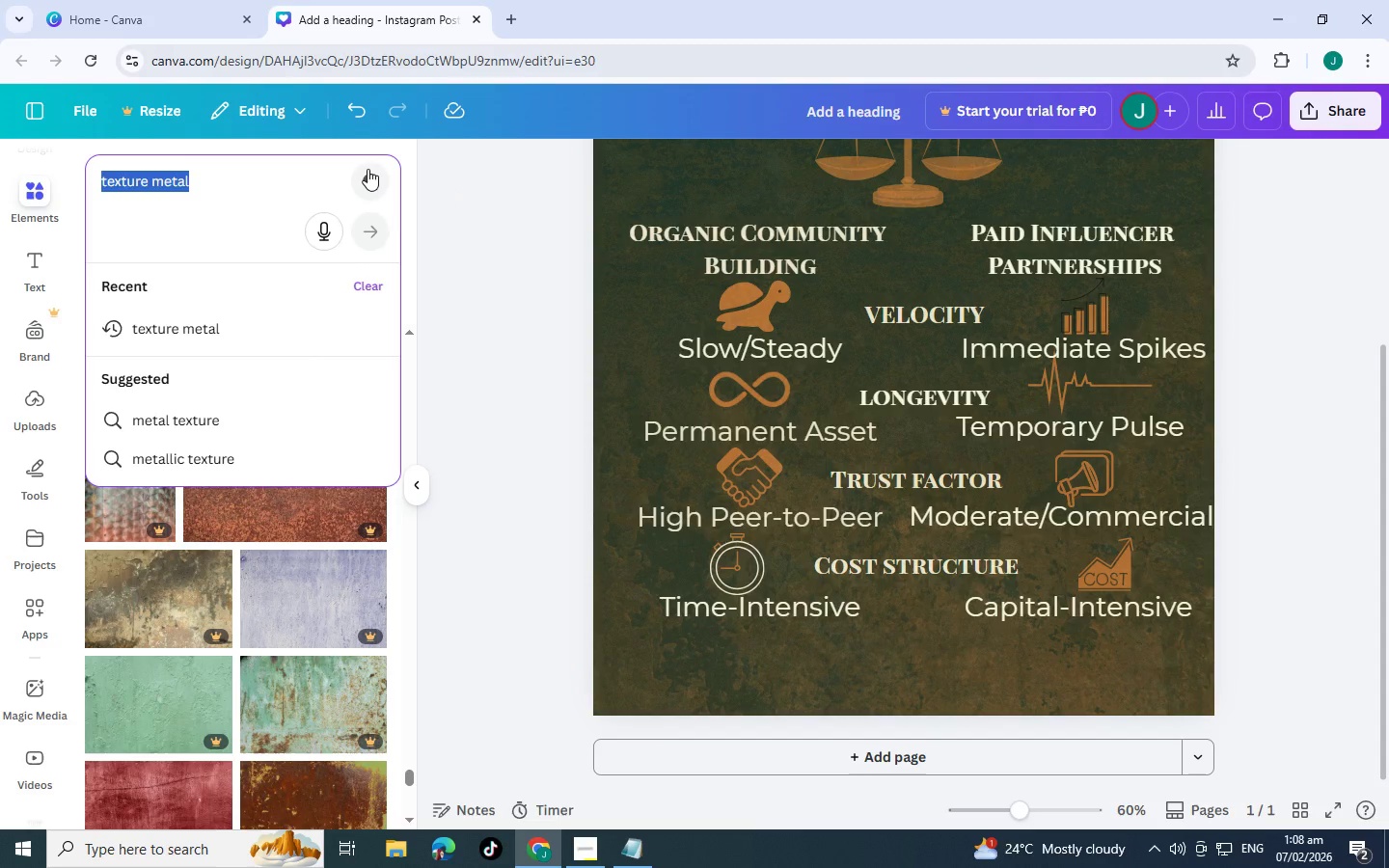 
left_click([368, 171])
 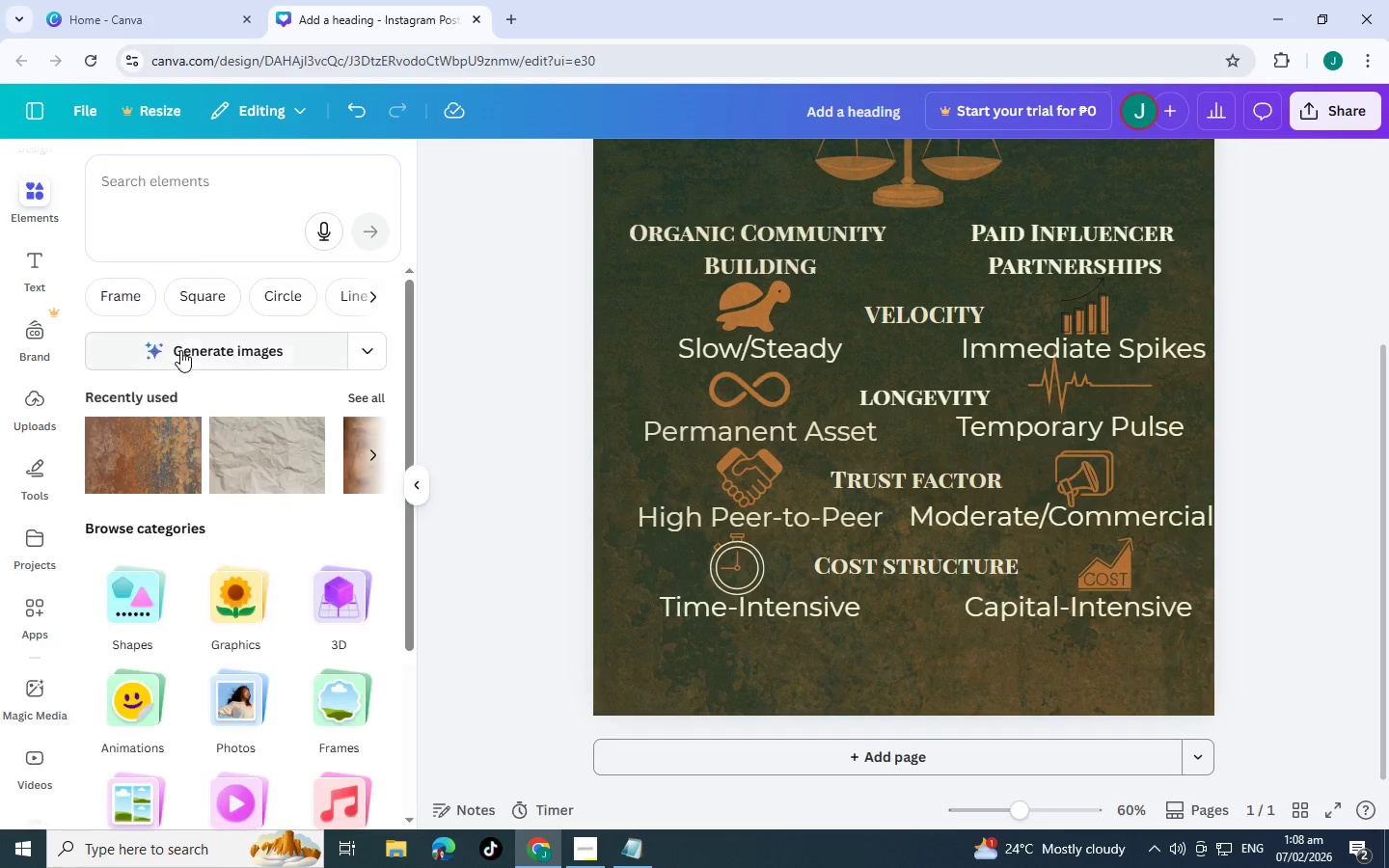 
scroll: coordinate [767, 436], scroll_direction: up, amount: 10.0
 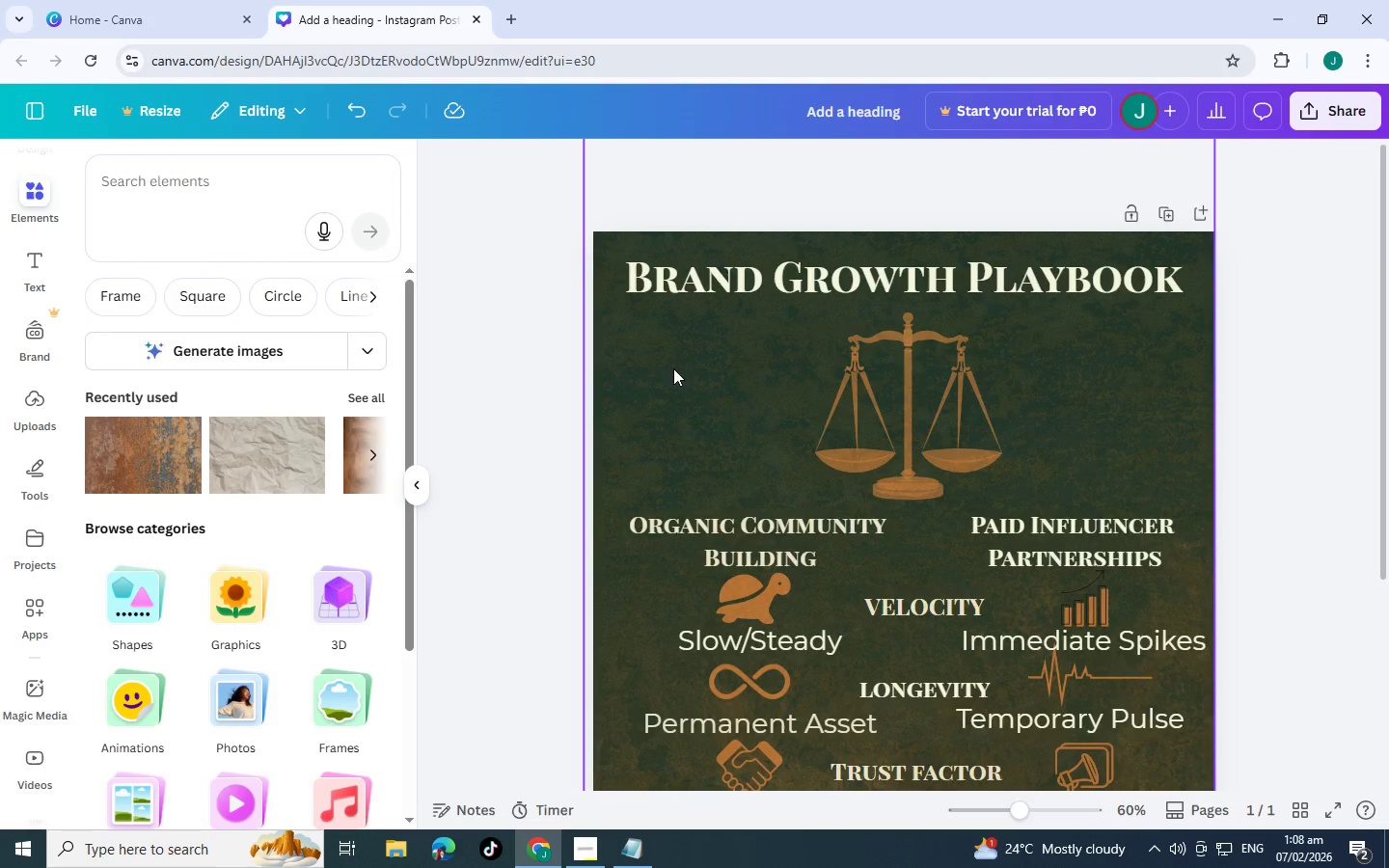 
scroll: coordinate [620, 387], scroll_direction: down, amount: 3.0
 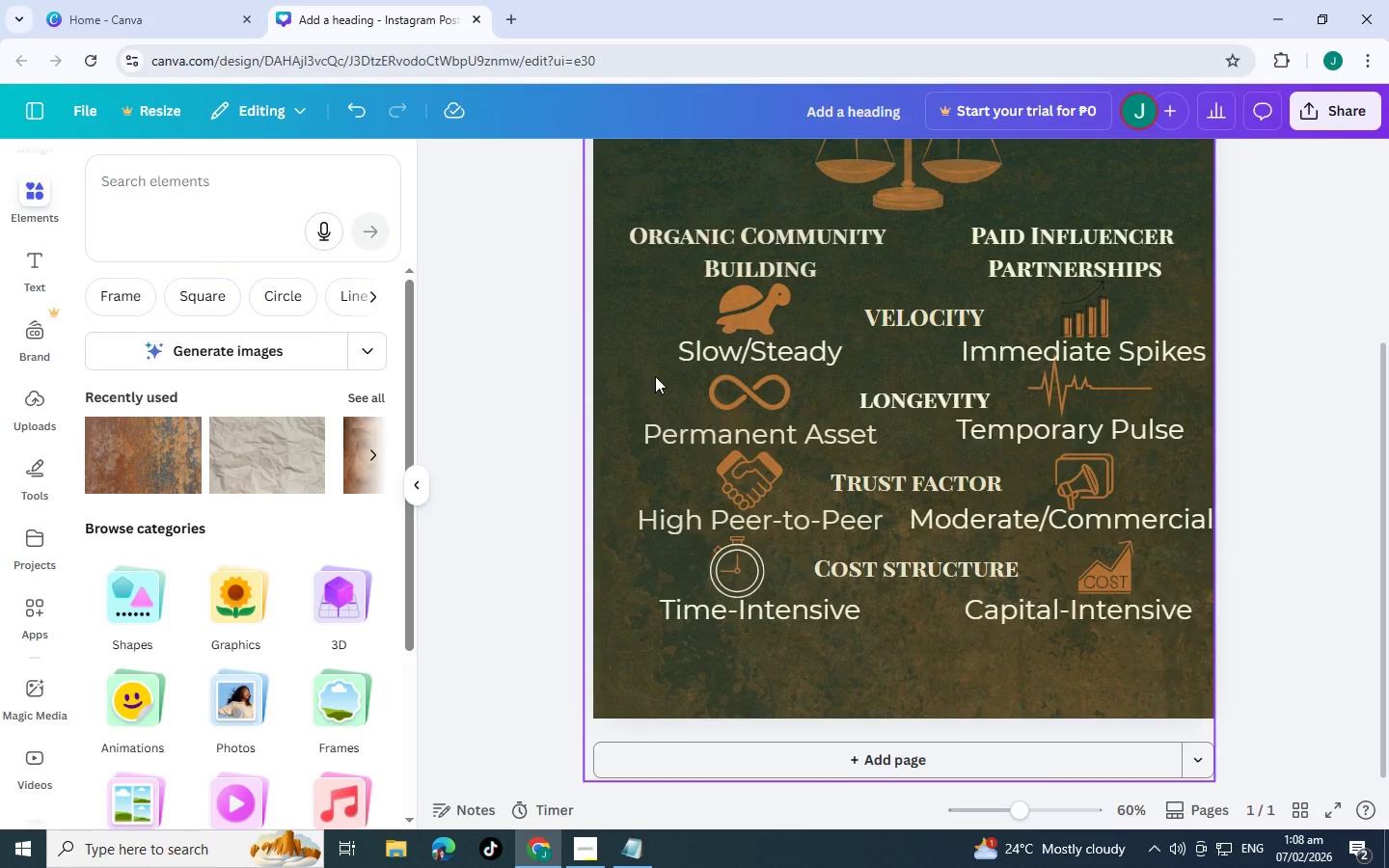 
scroll: coordinate [748, 398], scroll_direction: up, amount: 2.0
 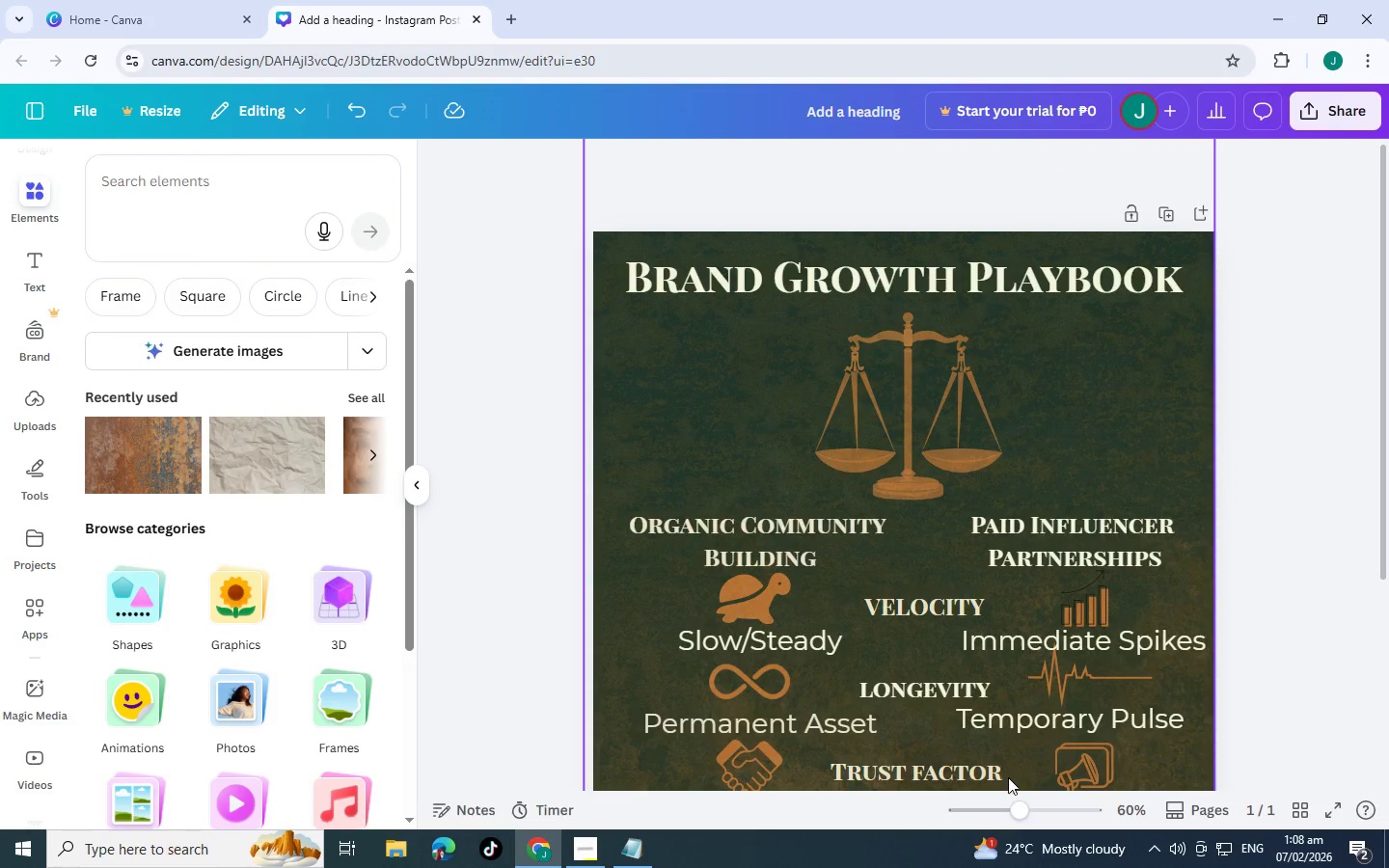 
left_click_drag(start_coordinate=[1033, 814], to_coordinate=[1081, 819])
 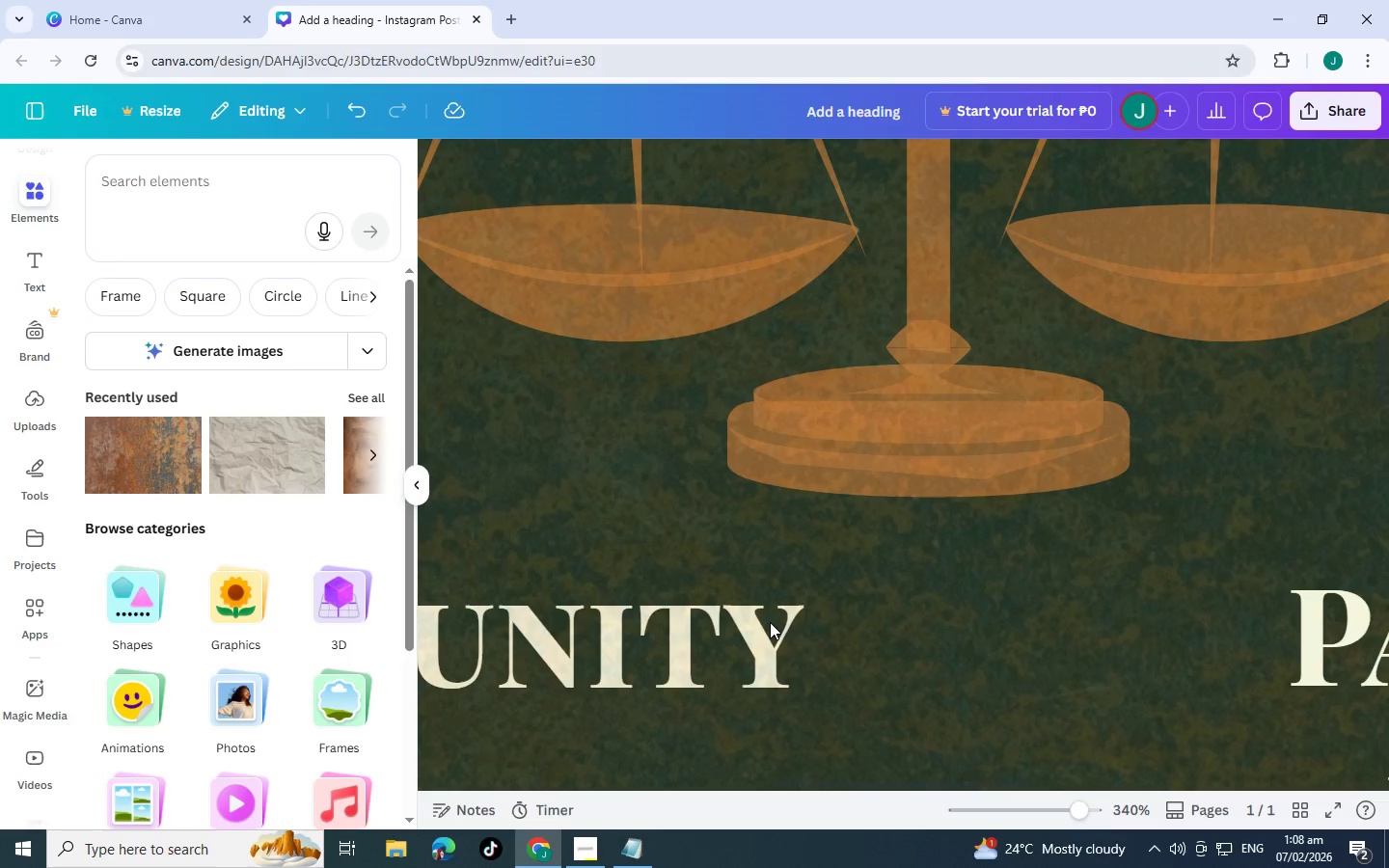 
scroll: coordinate [769, 622], scroll_direction: up, amount: 3.0
 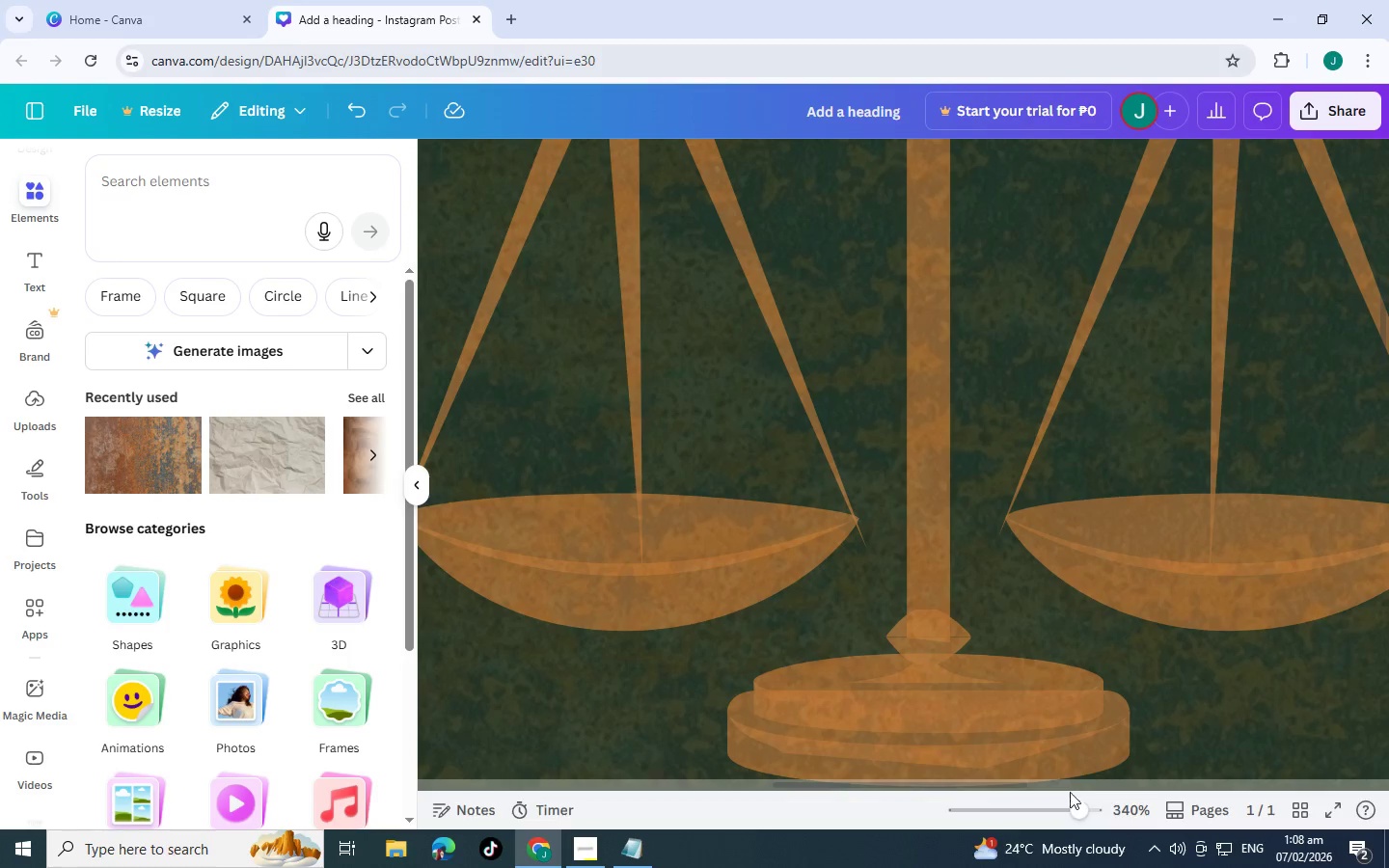 
left_click_drag(start_coordinate=[1073, 804], to_coordinate=[1021, 806])
 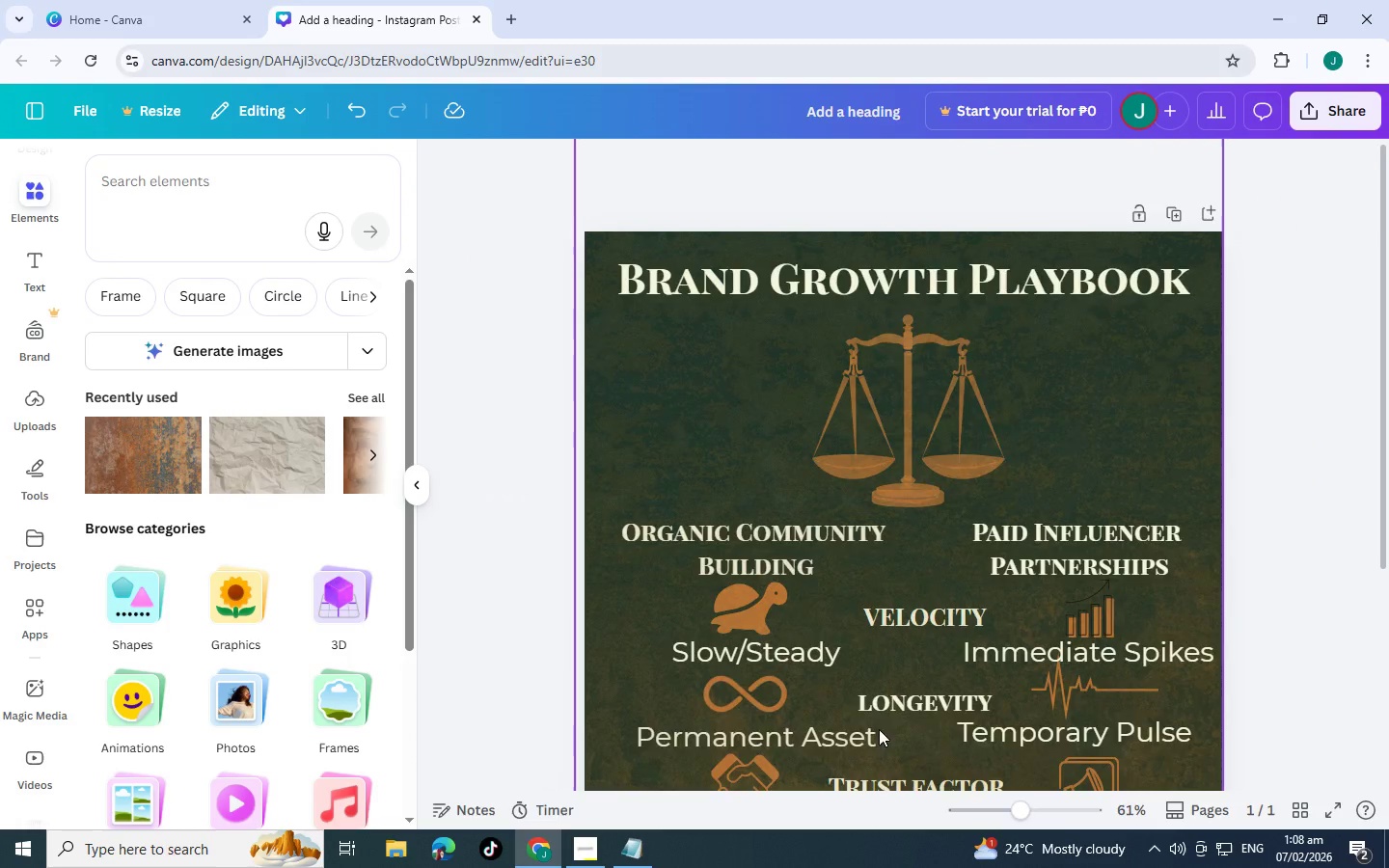 
scroll: coordinate [865, 717], scroll_direction: down, amount: 3.0
 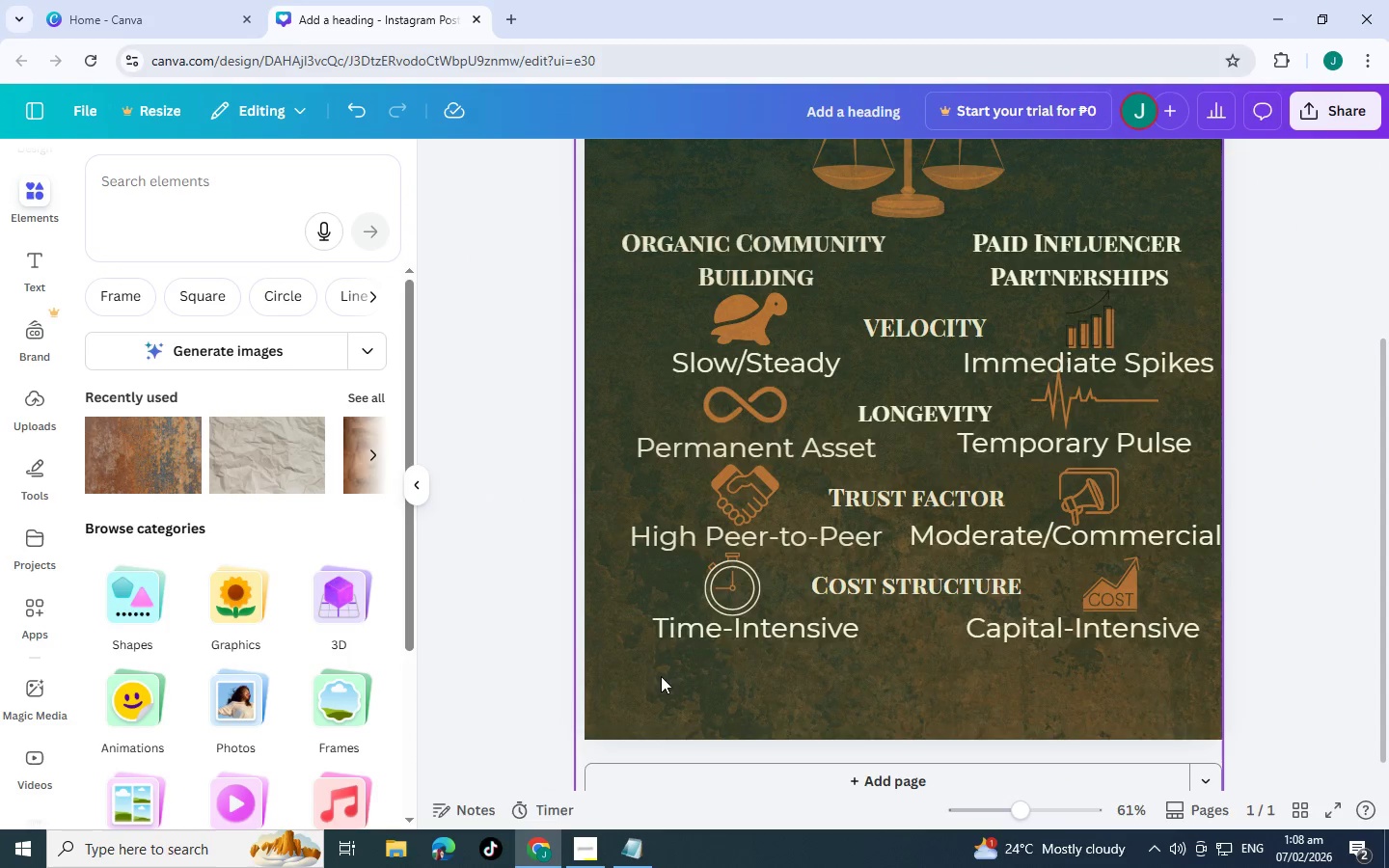 
left_click_drag(start_coordinate=[768, 635], to_coordinate=[747, 641])
 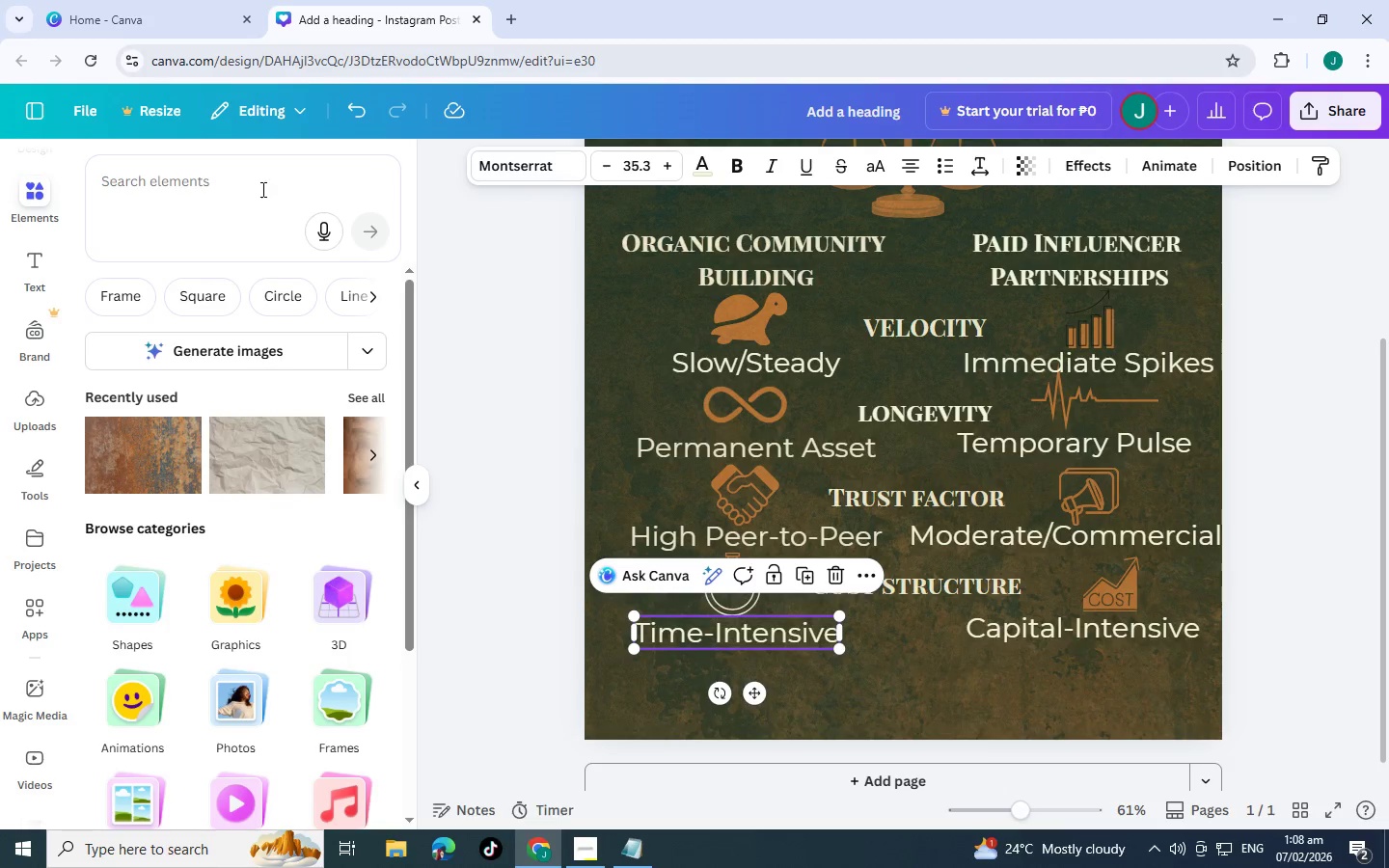 
left_click([260, 187])
 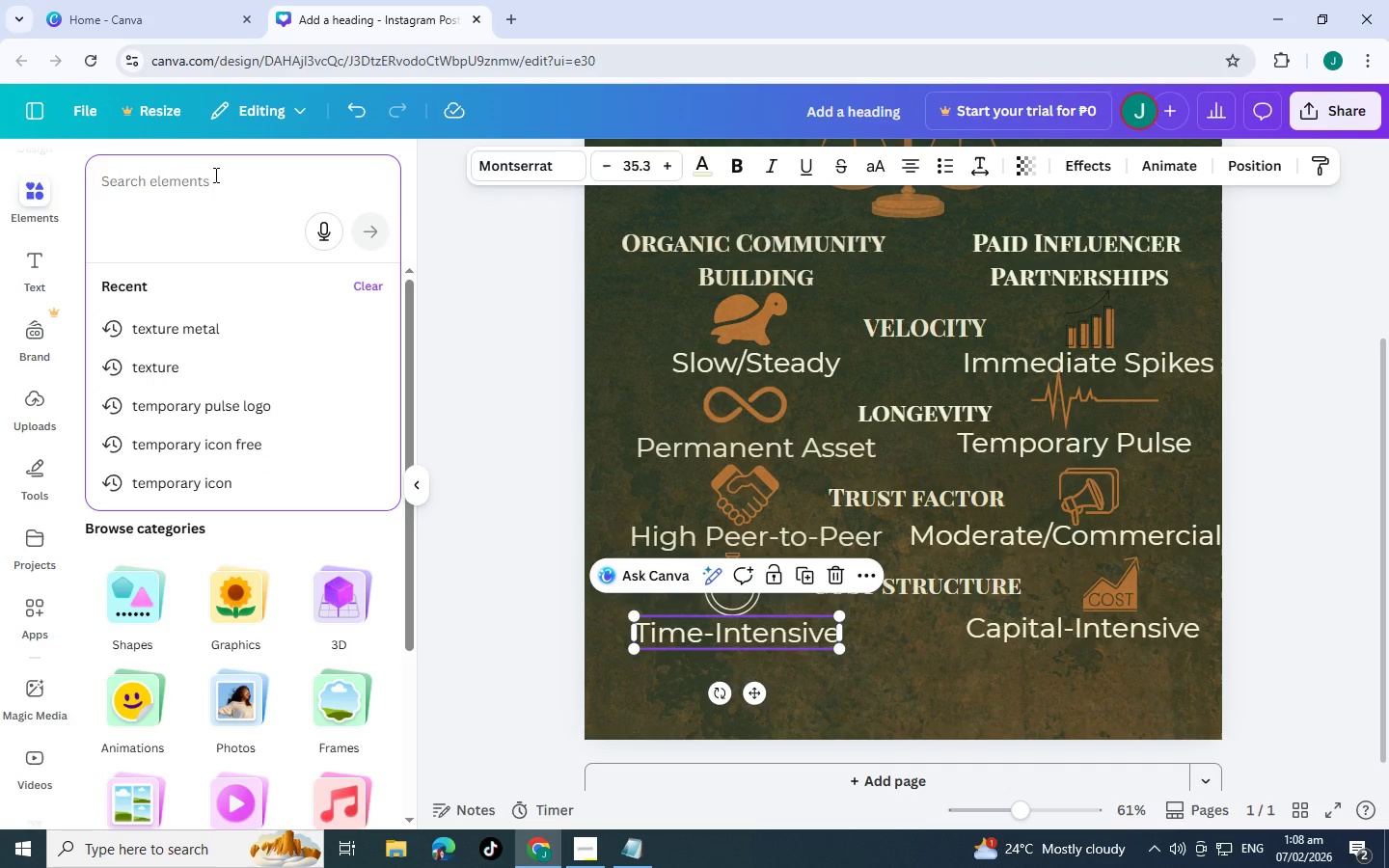 
type(elemetn)
key(Backspace)
key(Backspace)
key(Backspace)
key(Backspace)
key(Backspace)
key(Backspace)
key(Backspace)
type(black )
 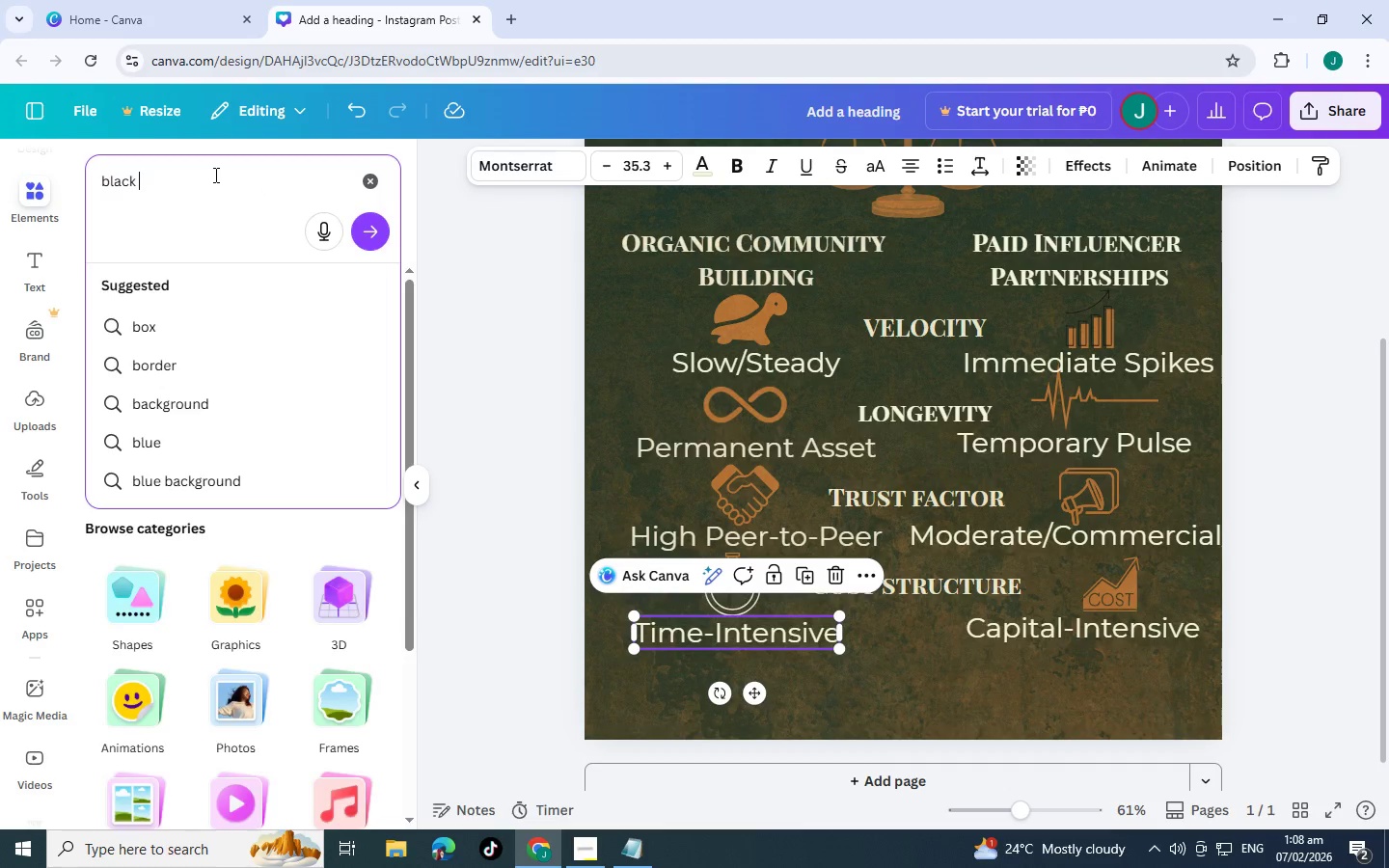 
key(Enter)
 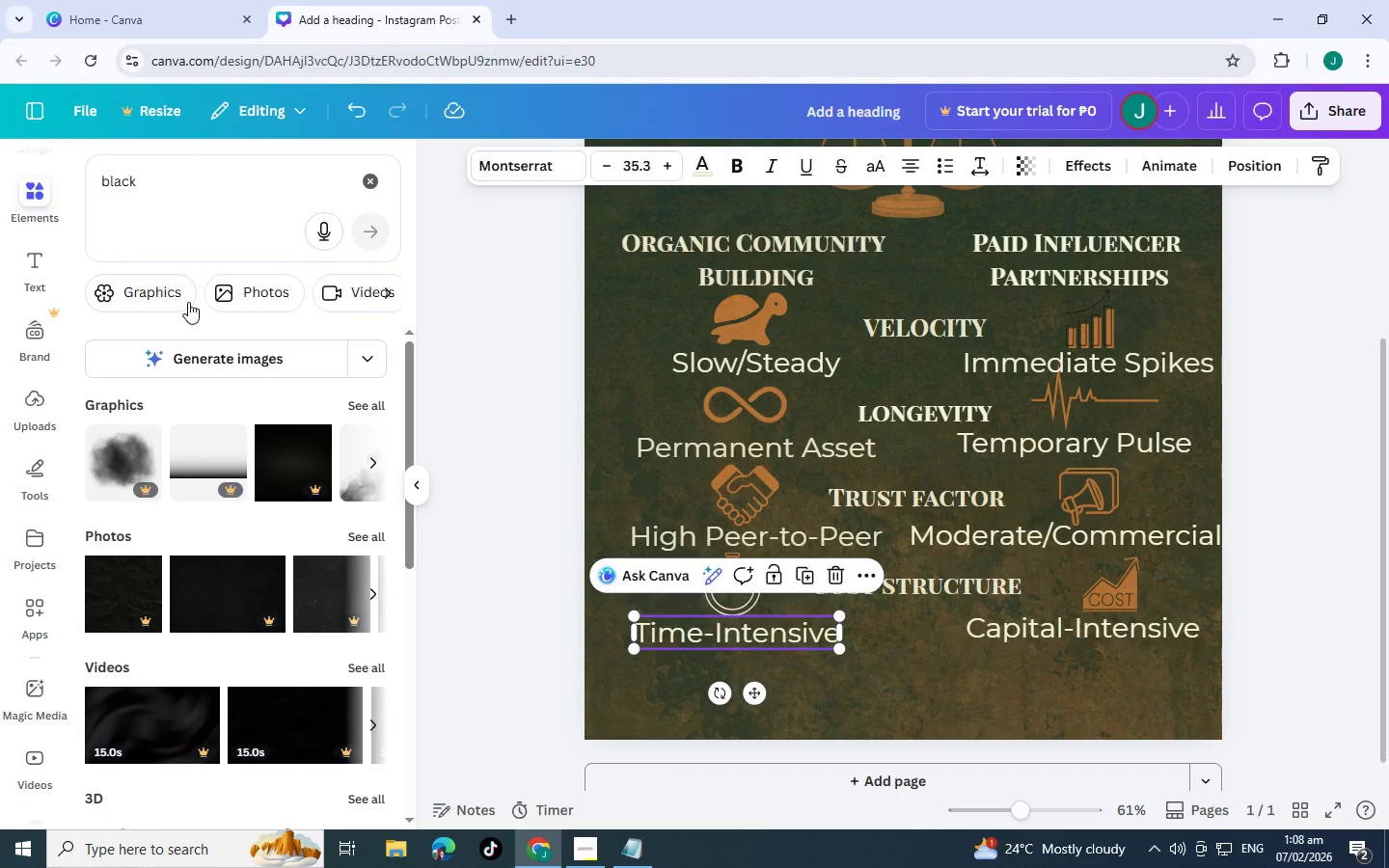 
left_click([362, 403])
 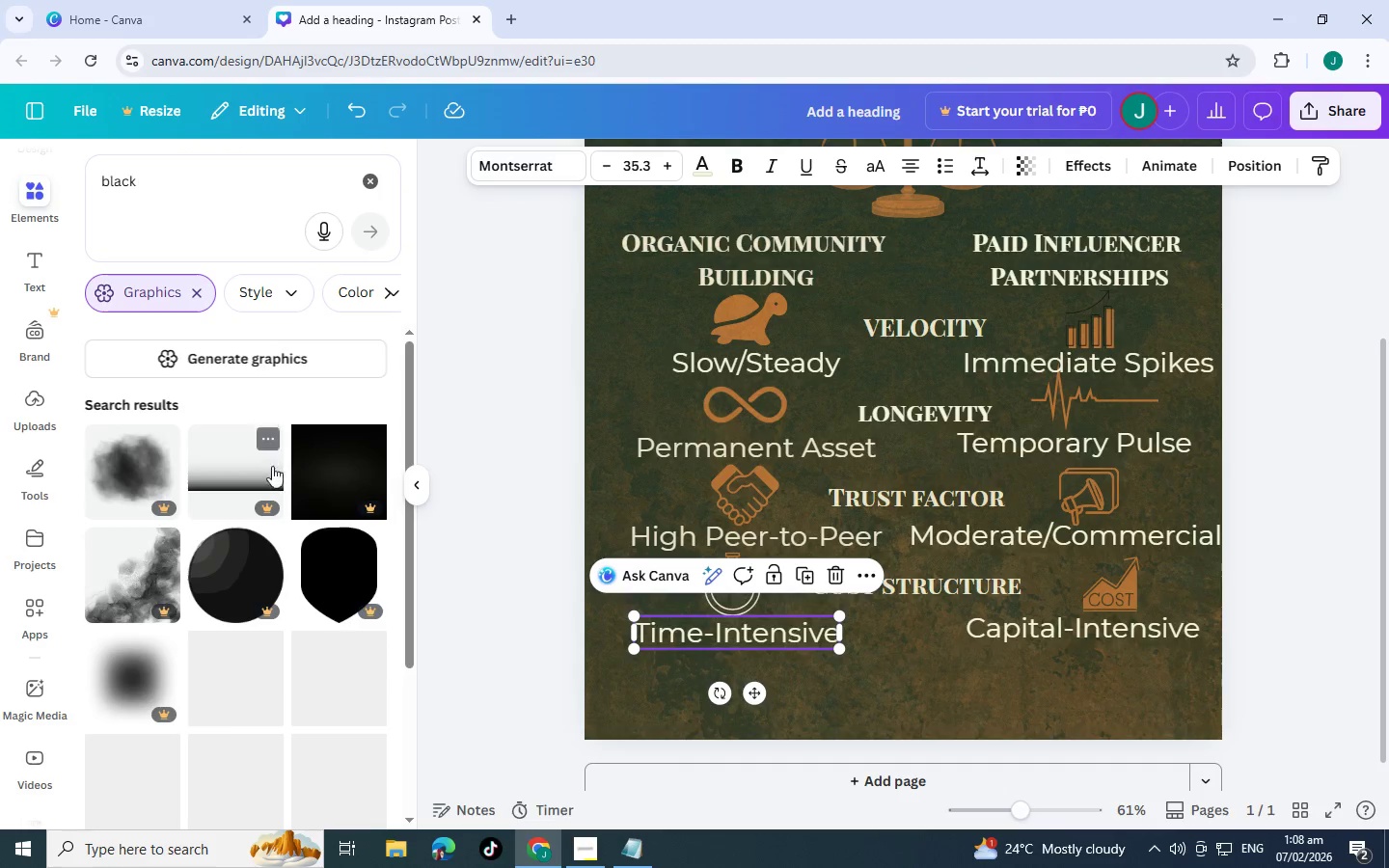 
scroll: coordinate [271, 474], scroll_direction: down, amount: 10.0
 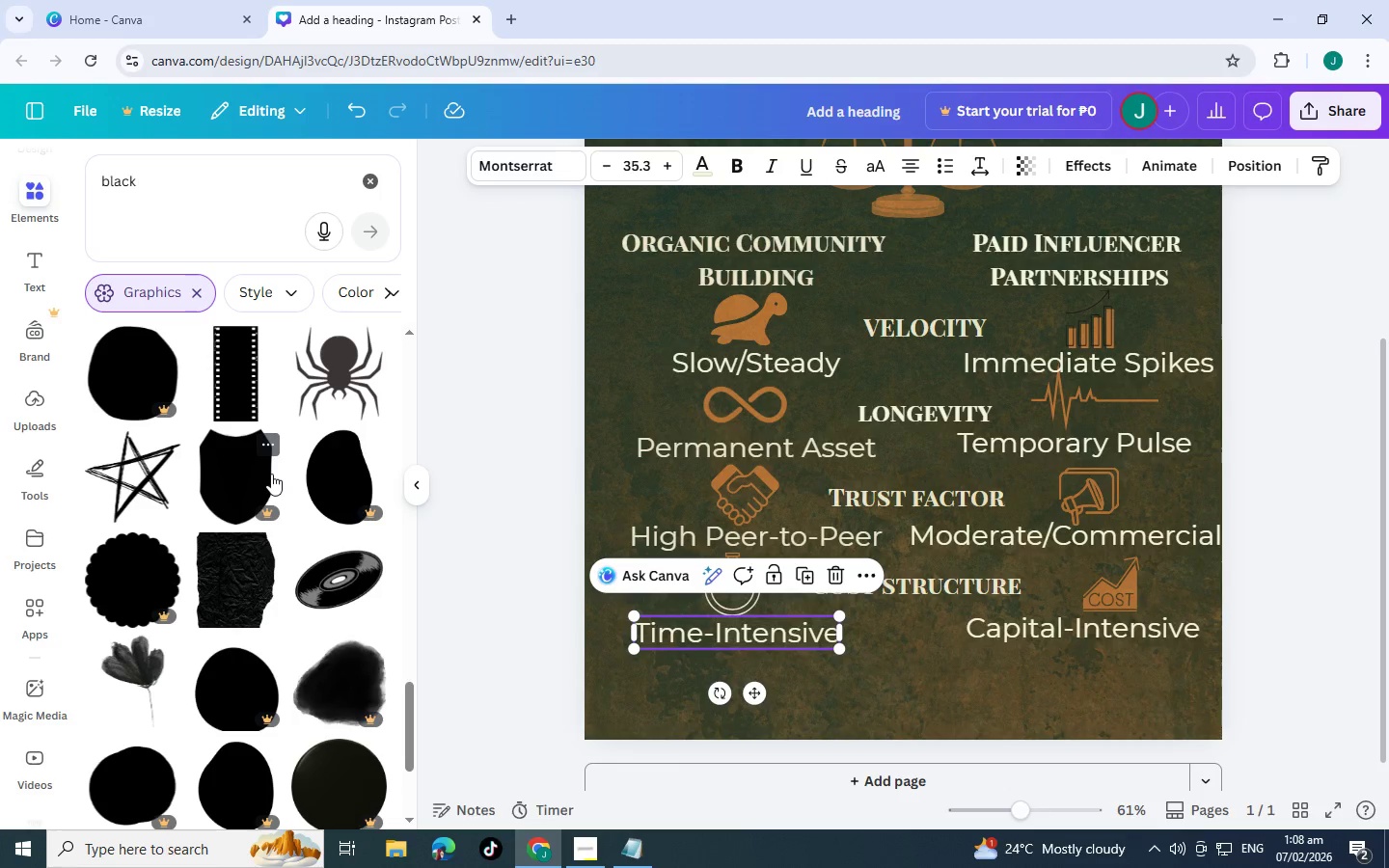 
scroll: coordinate [271, 458], scroll_direction: down, amount: 9.0
 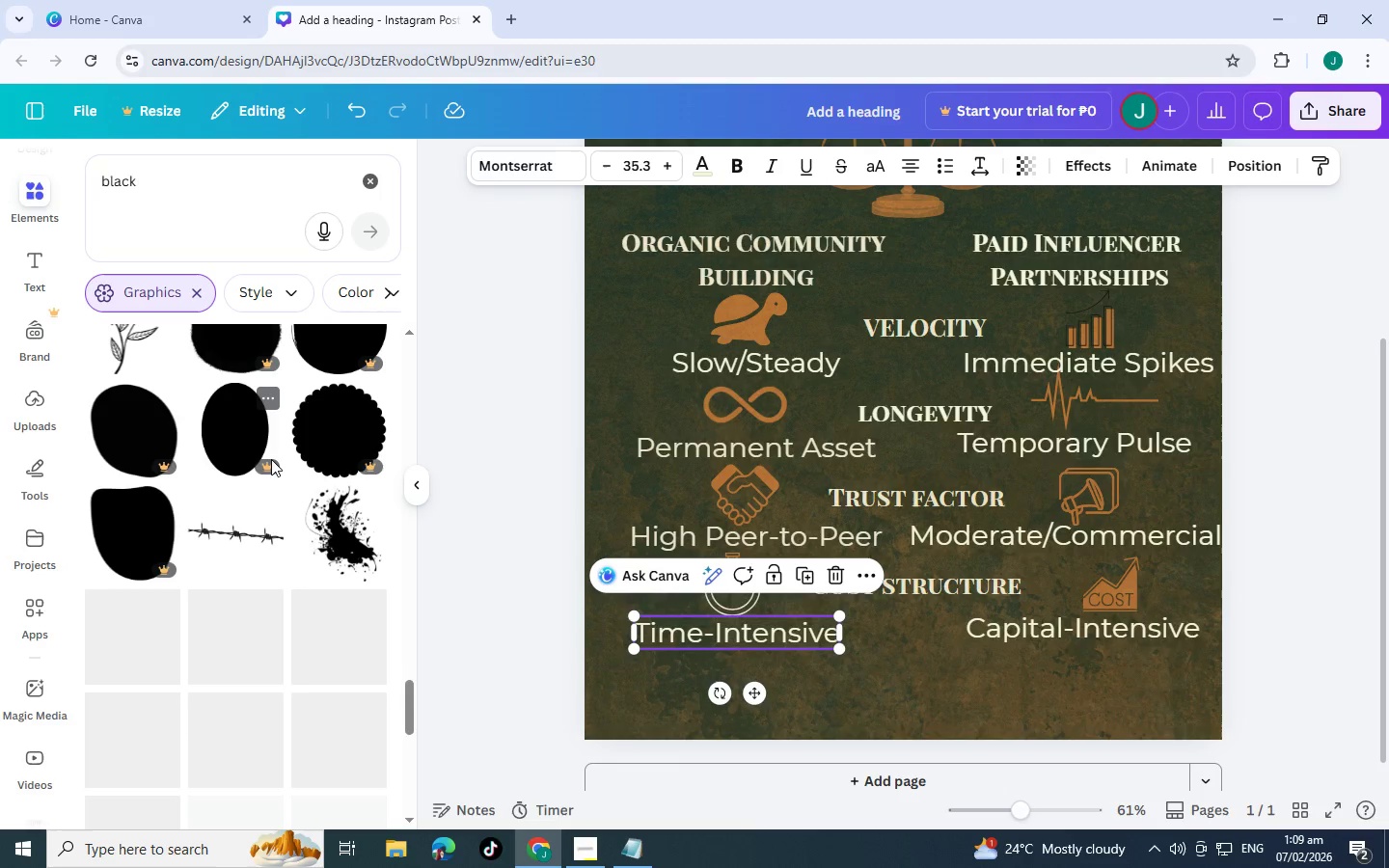 
scroll: coordinate [271, 460], scroll_direction: down, amount: 11.0
 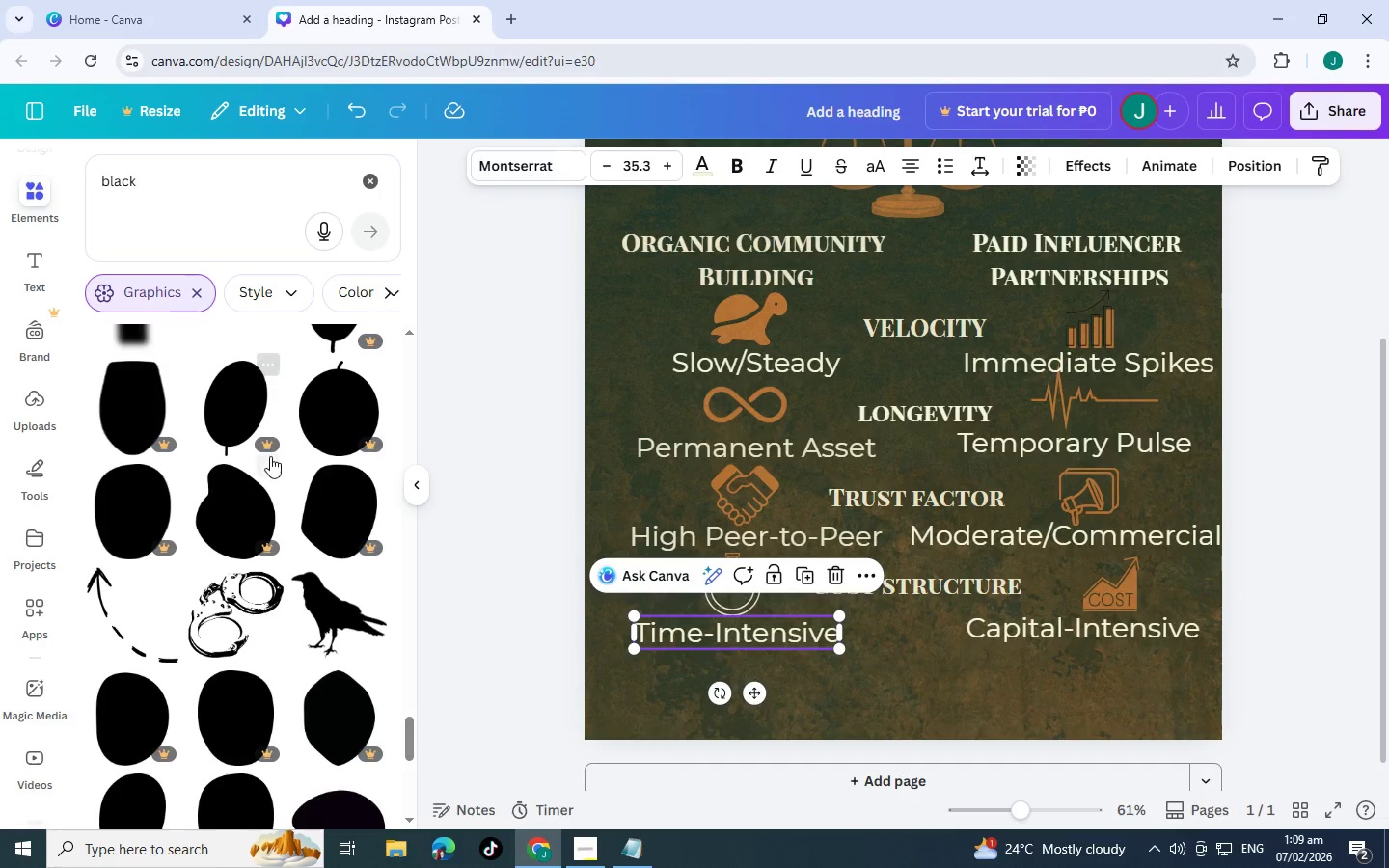 
scroll: coordinate [265, 457], scroll_direction: down, amount: 7.0
 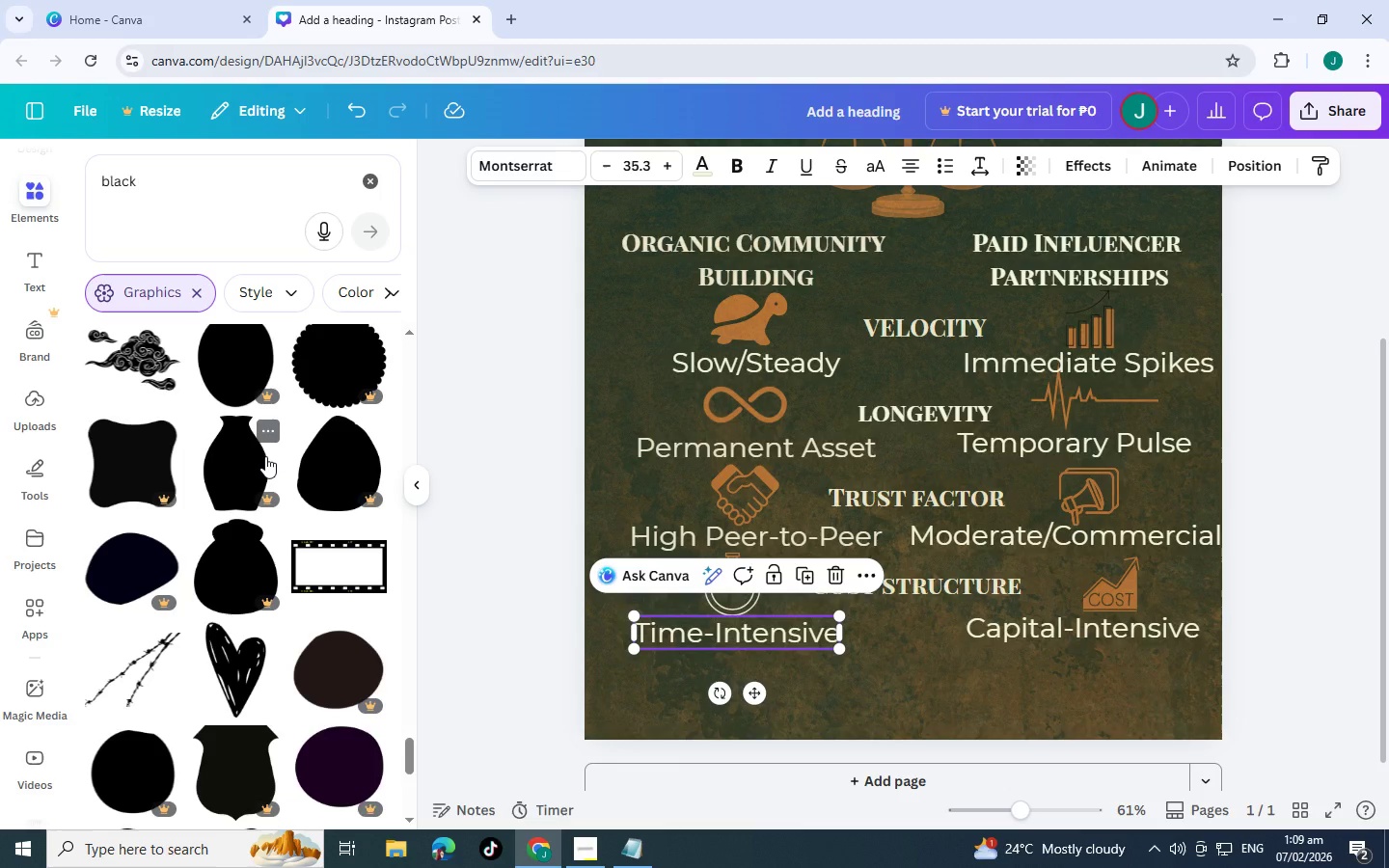 
scroll: coordinate [265, 452], scroll_direction: down, amount: 7.0
 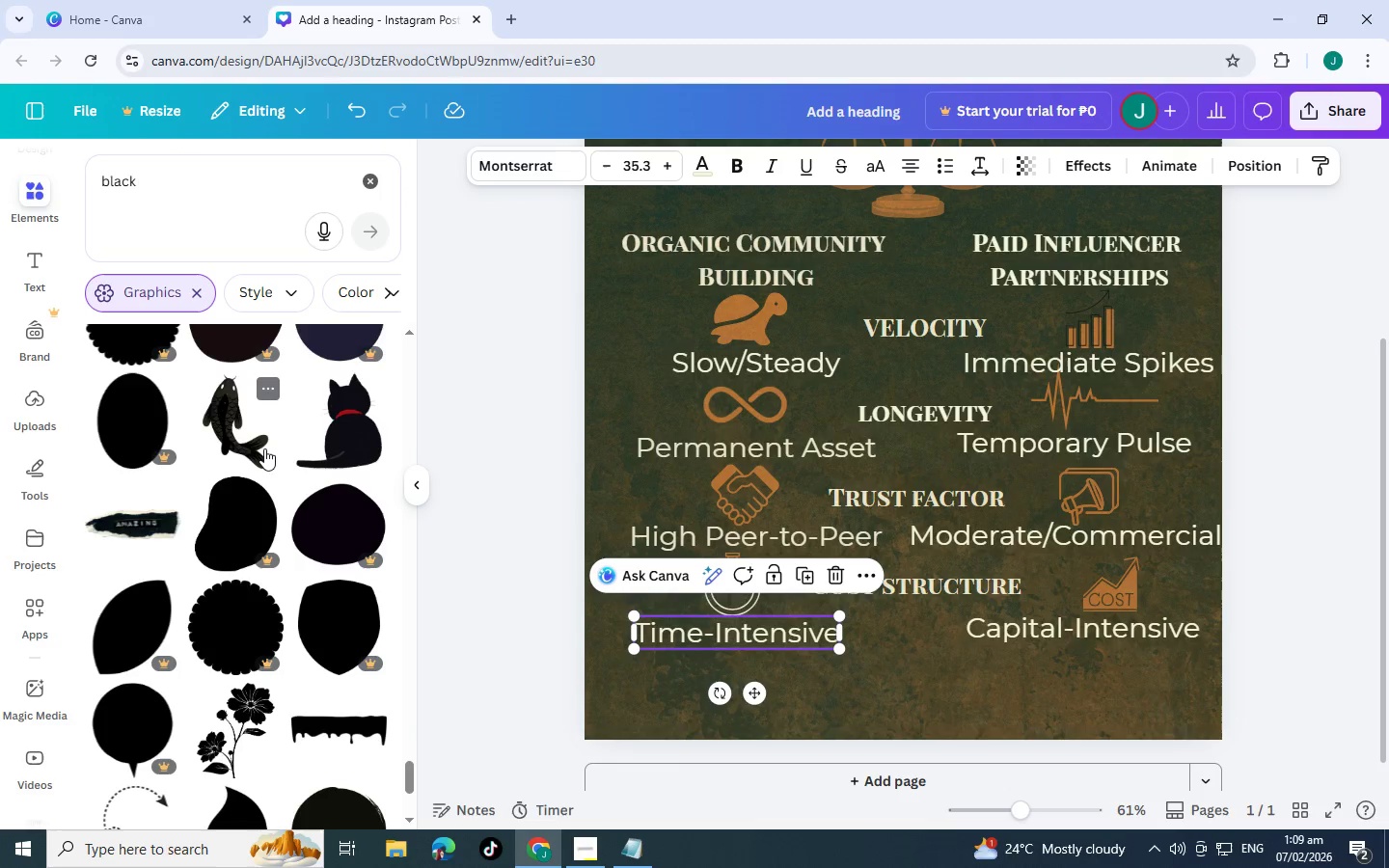 
scroll: coordinate [263, 431], scroll_direction: down, amount: 5.0
 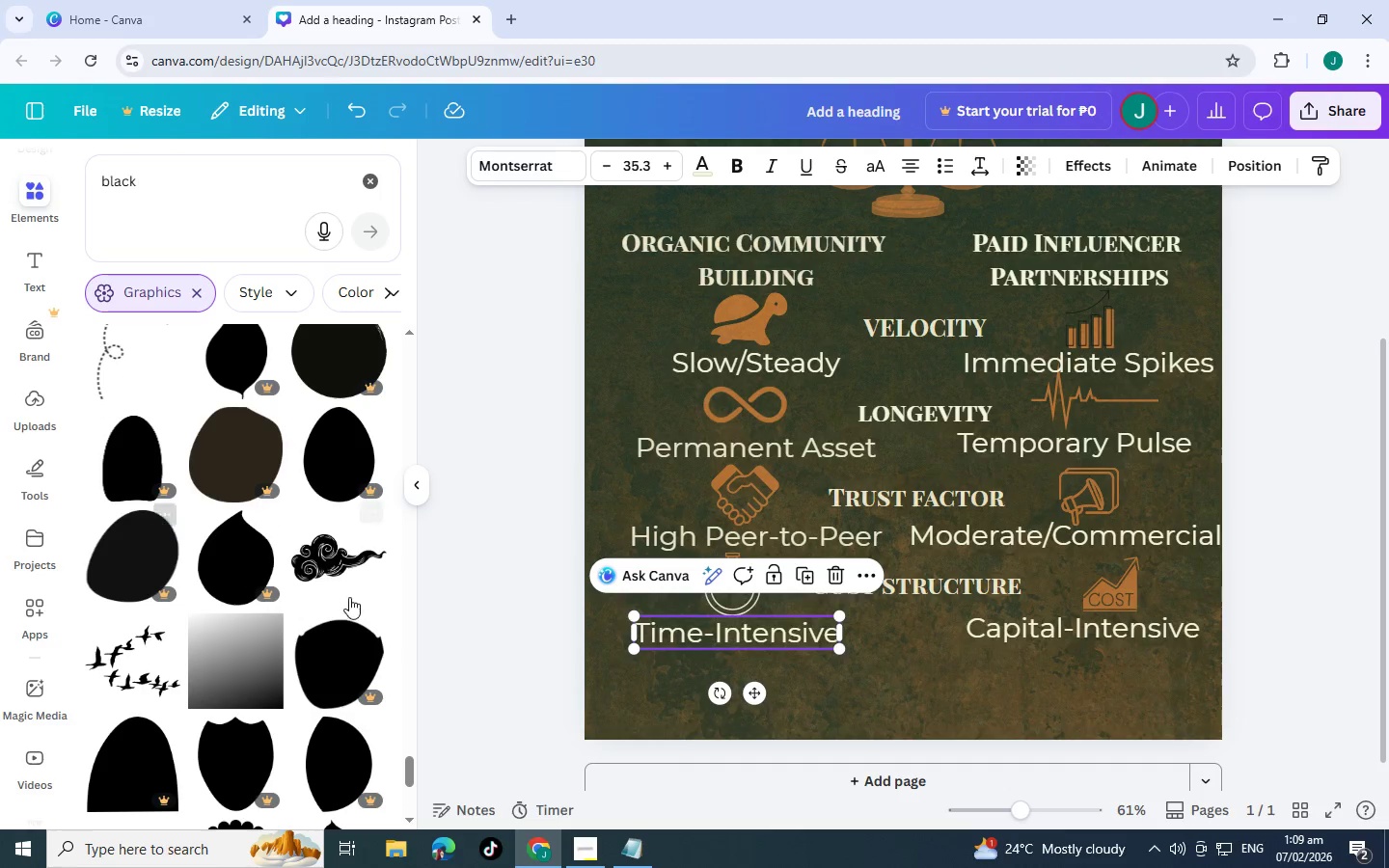 
left_click([343, 556])
 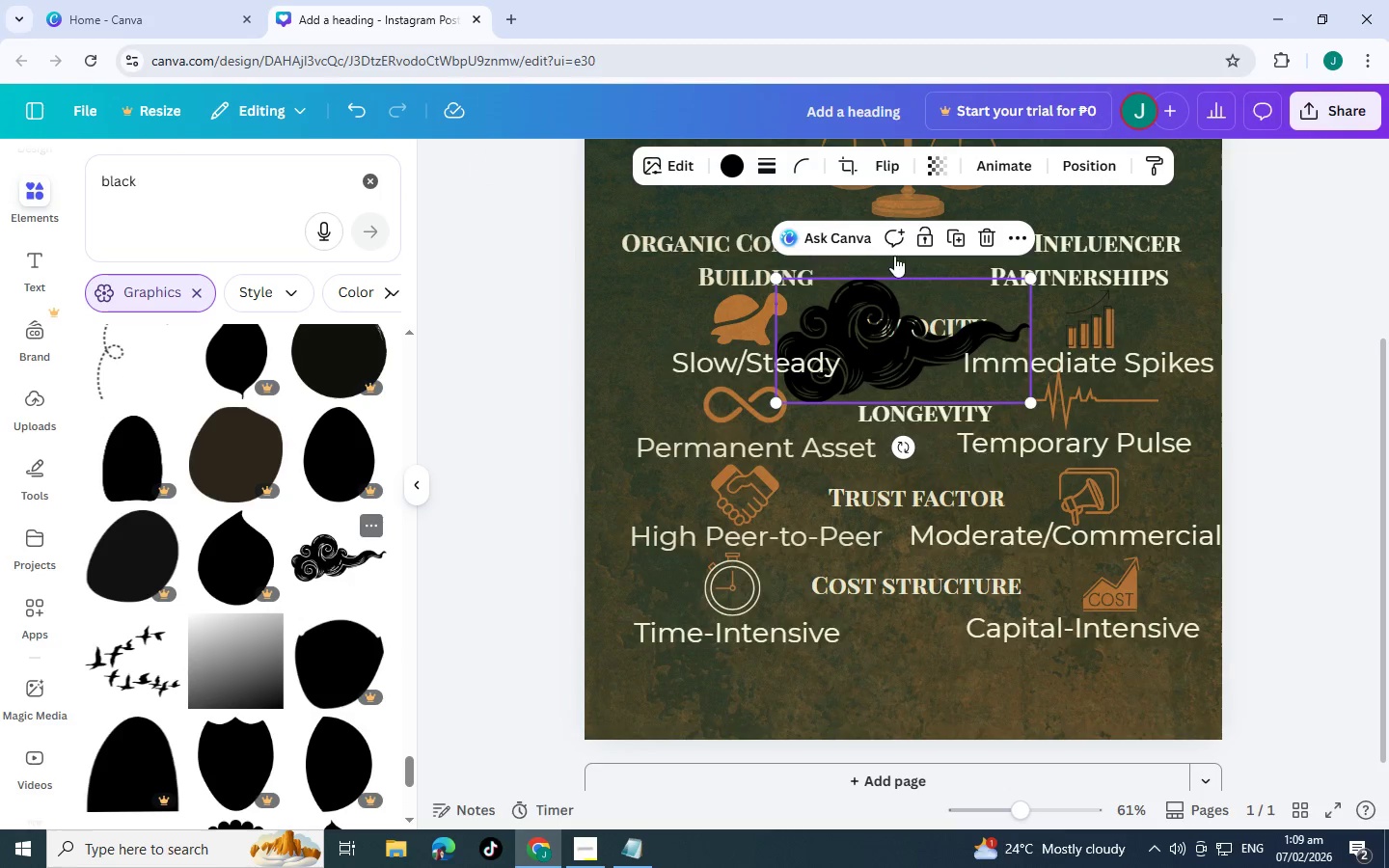 
key(Control+Z)
 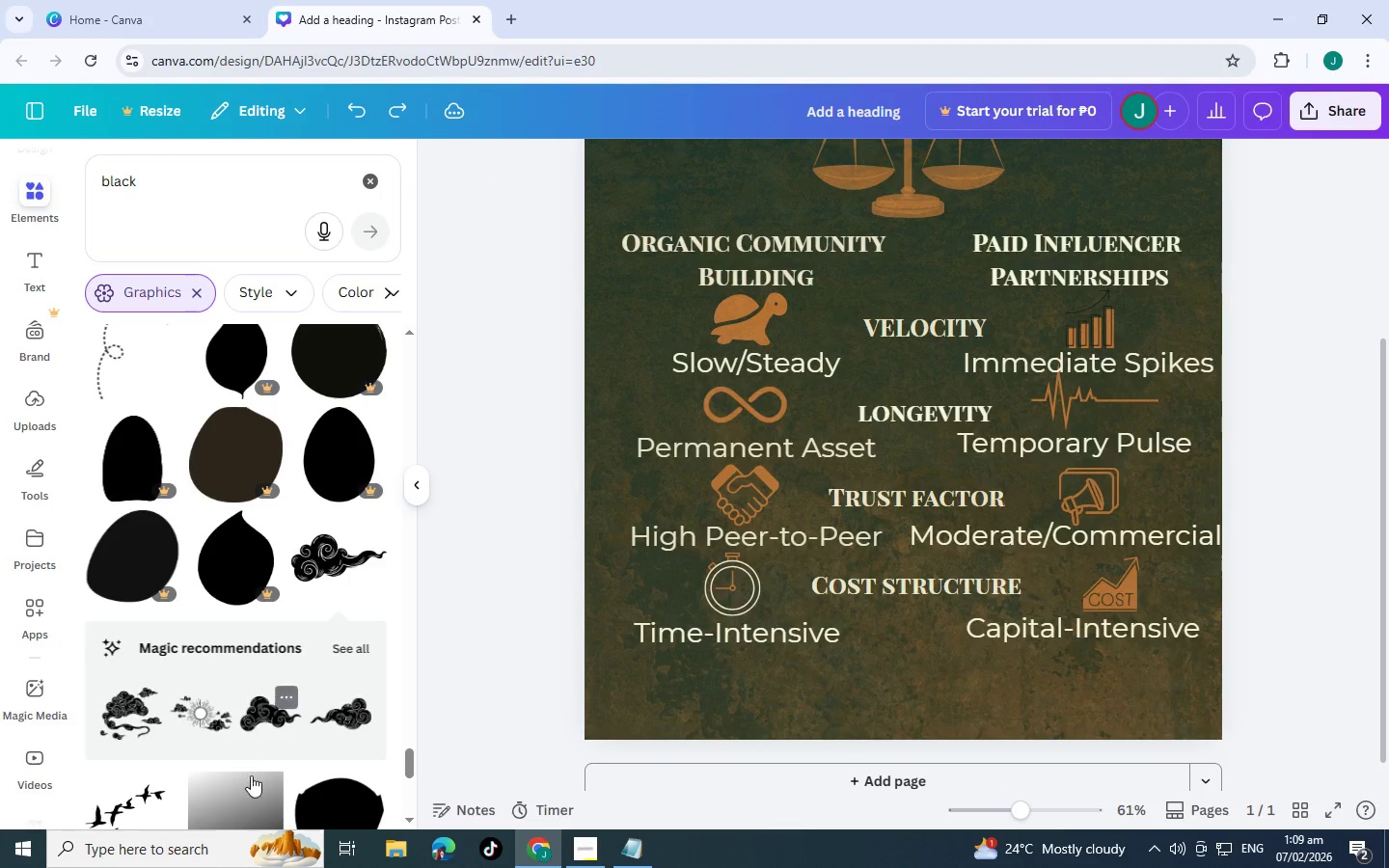 
scroll: coordinate [246, 752], scroll_direction: down, amount: 7.0
 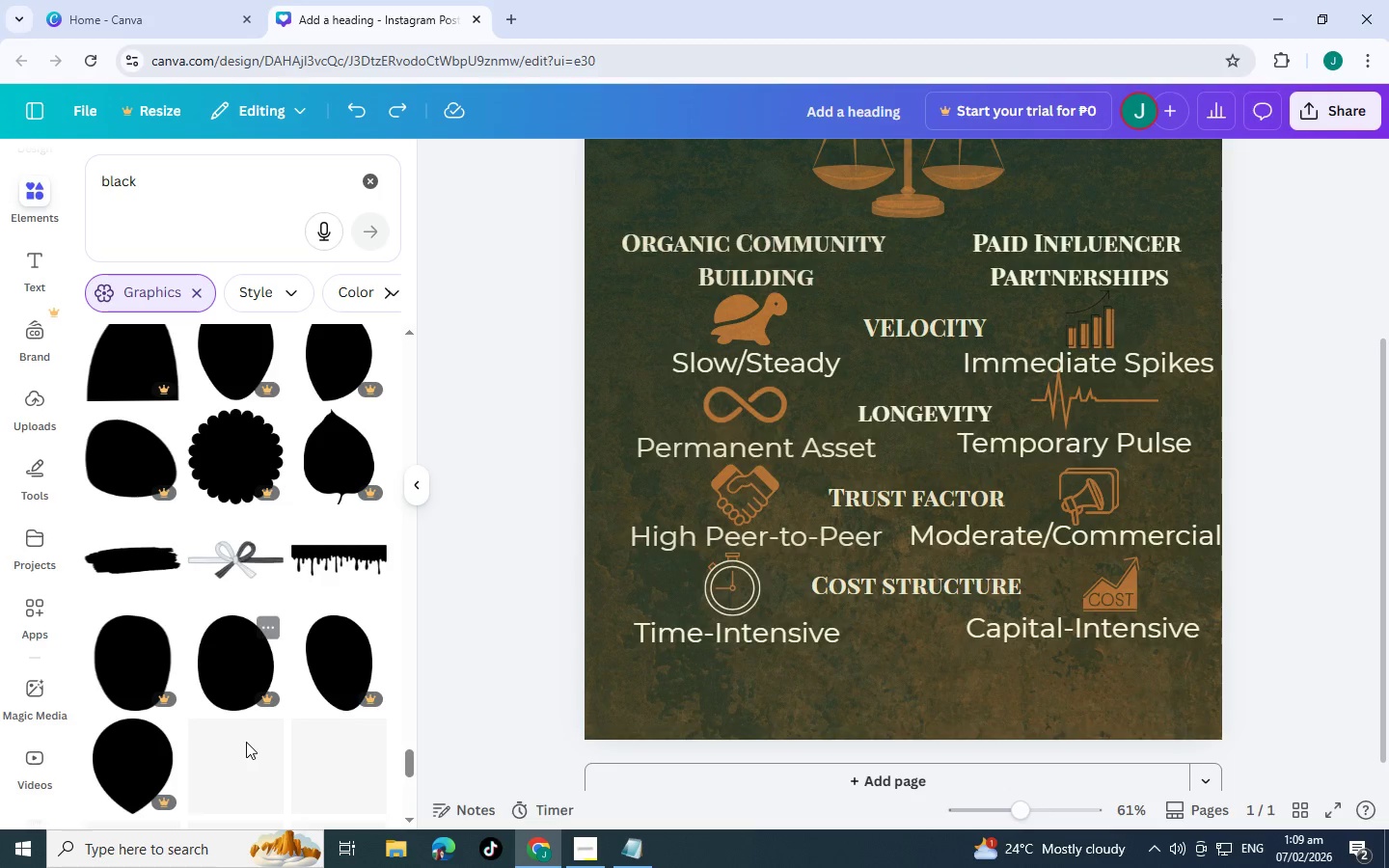 
key(Alt+Tab)